 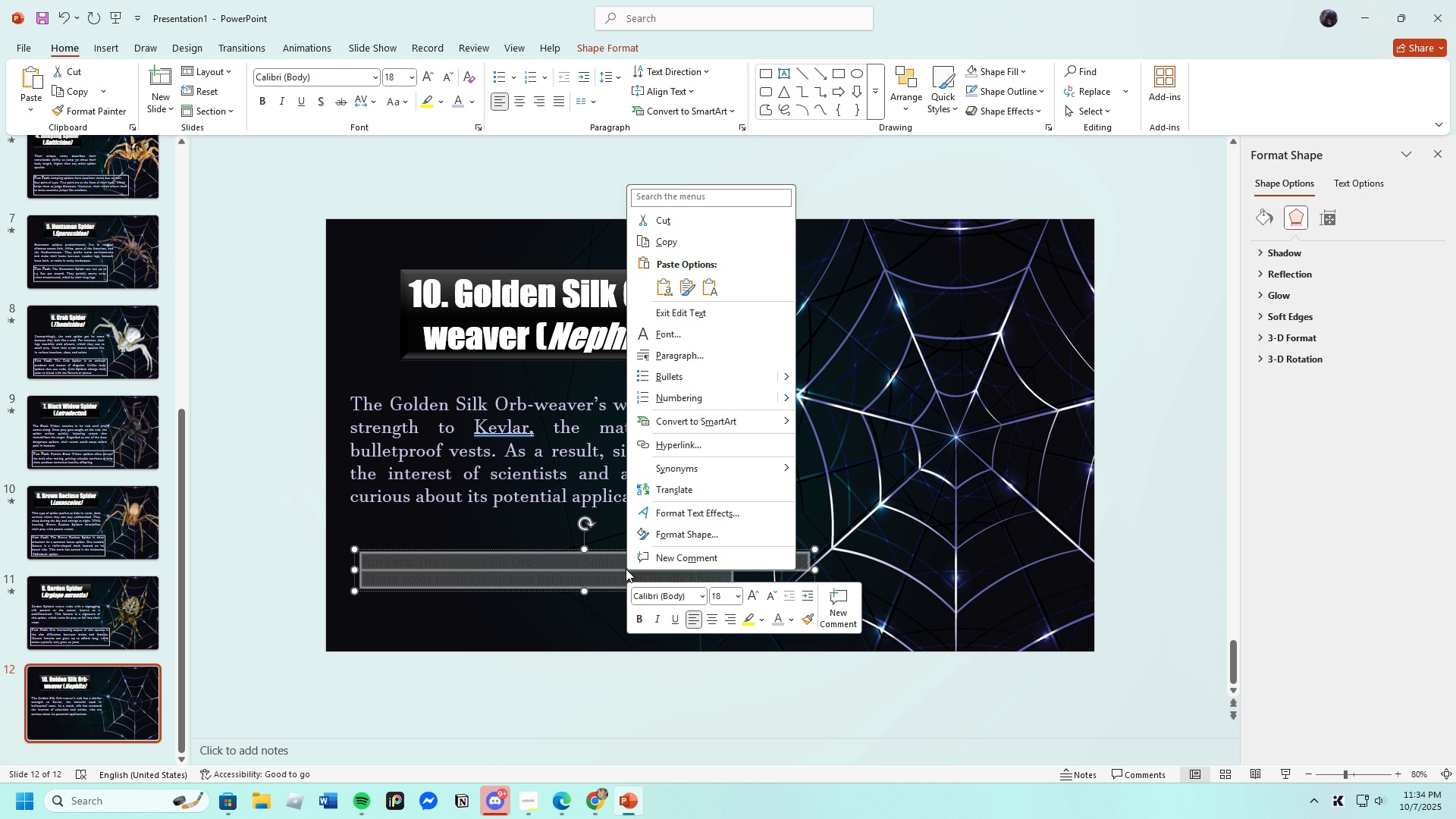 
left_click([414, 86])
 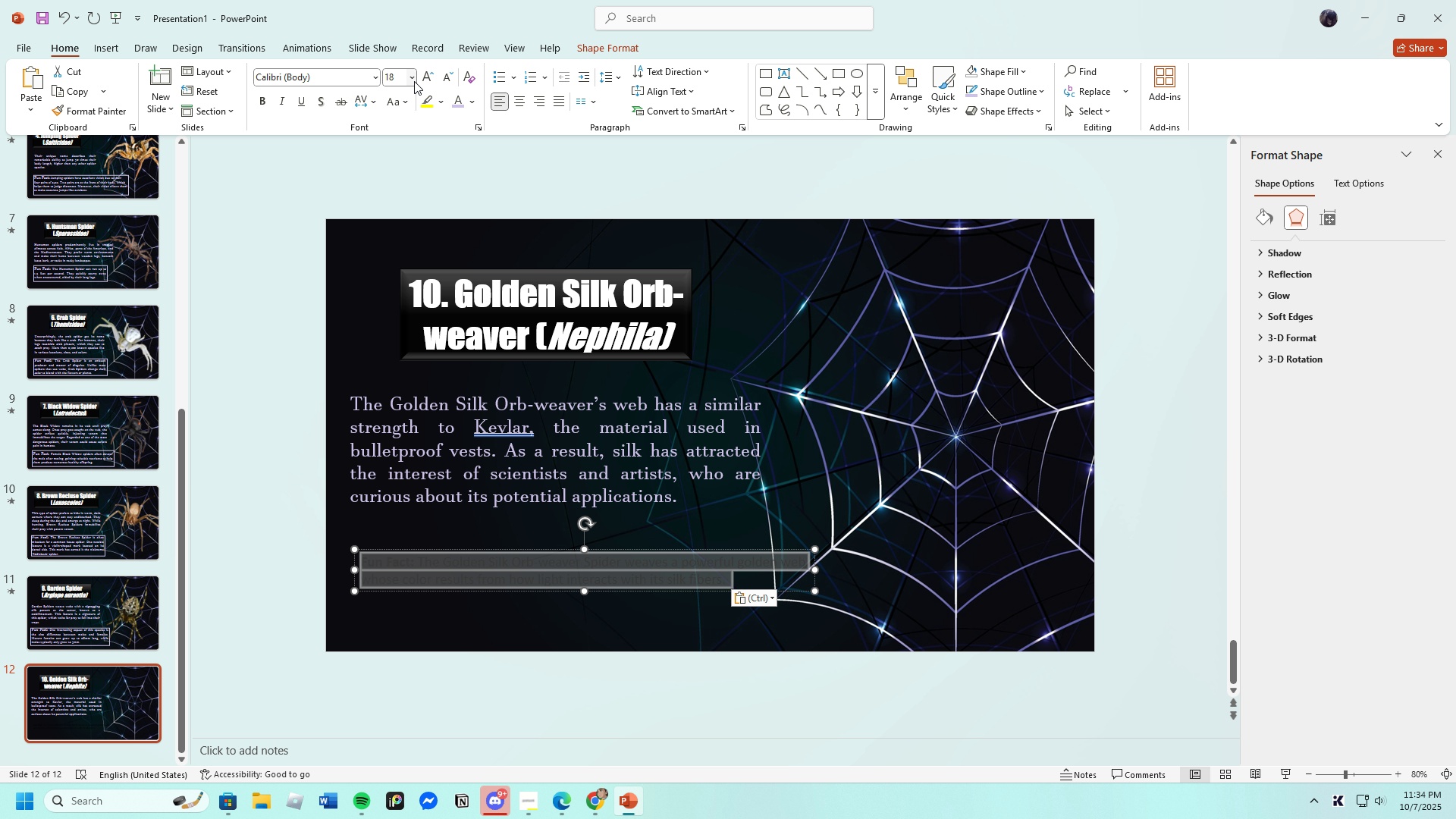 
left_click([414, 81])
 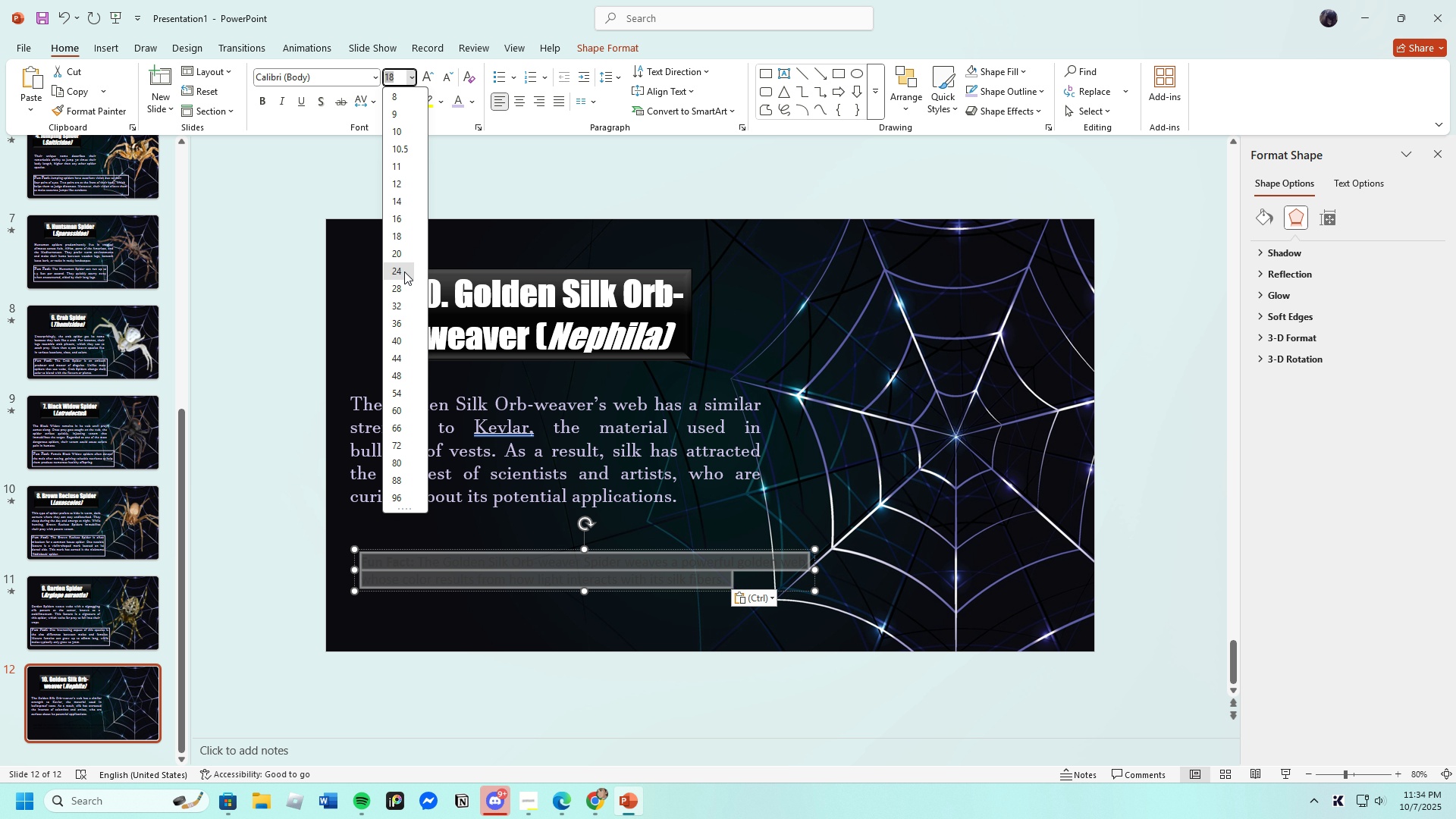 
left_click([404, 271])
 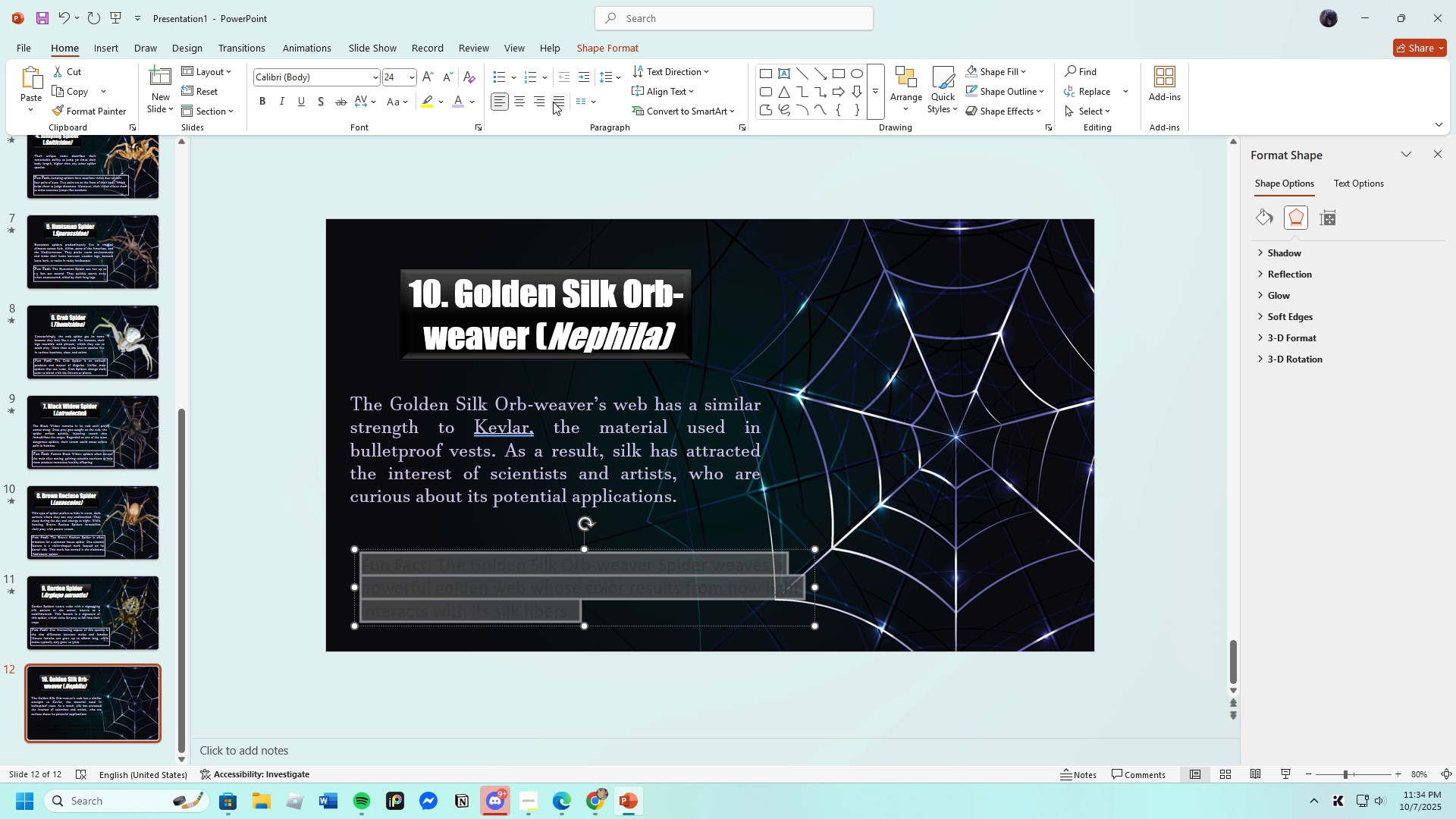 
left_click([557, 101])
 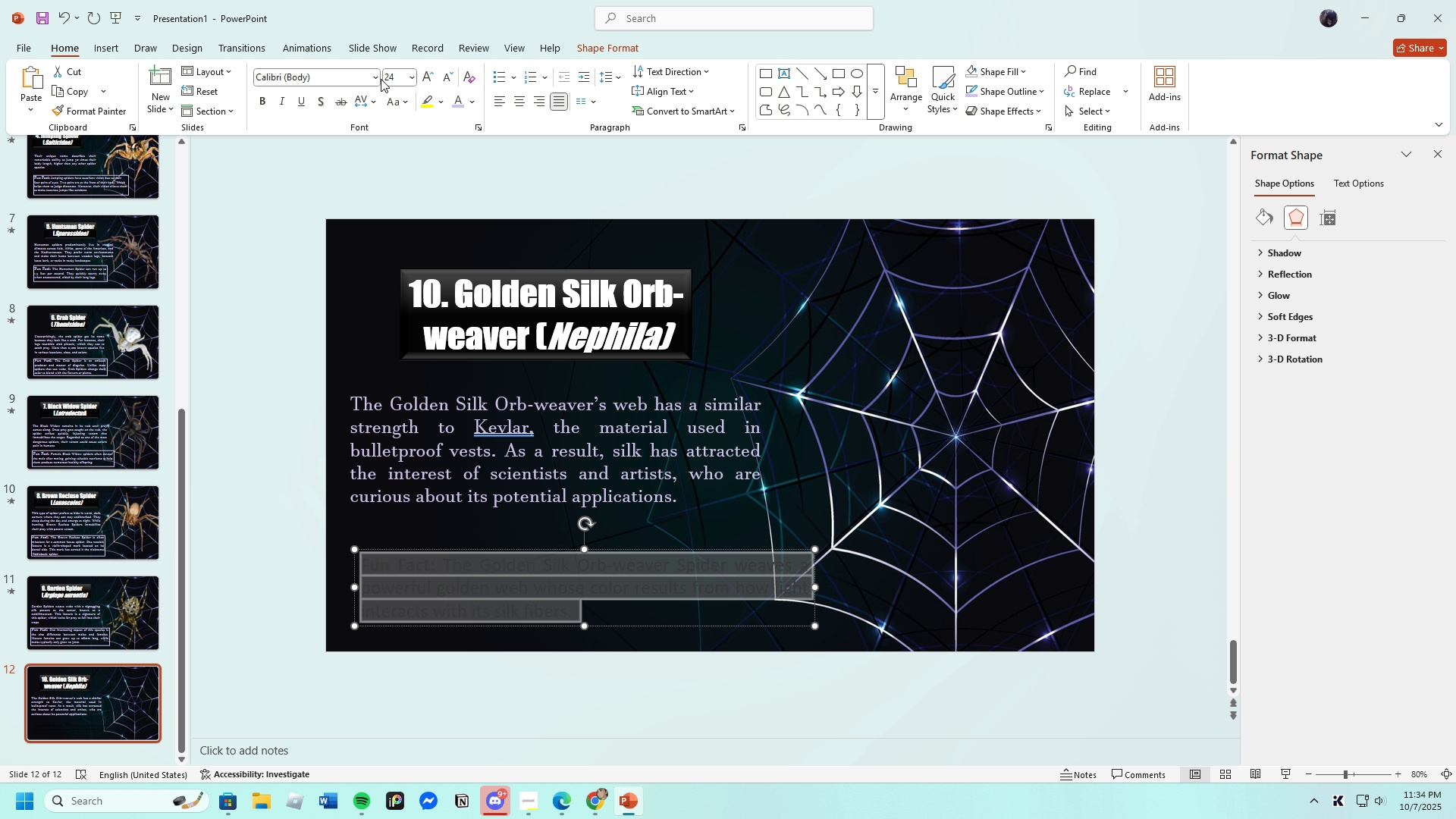 
left_click([381, 79])
 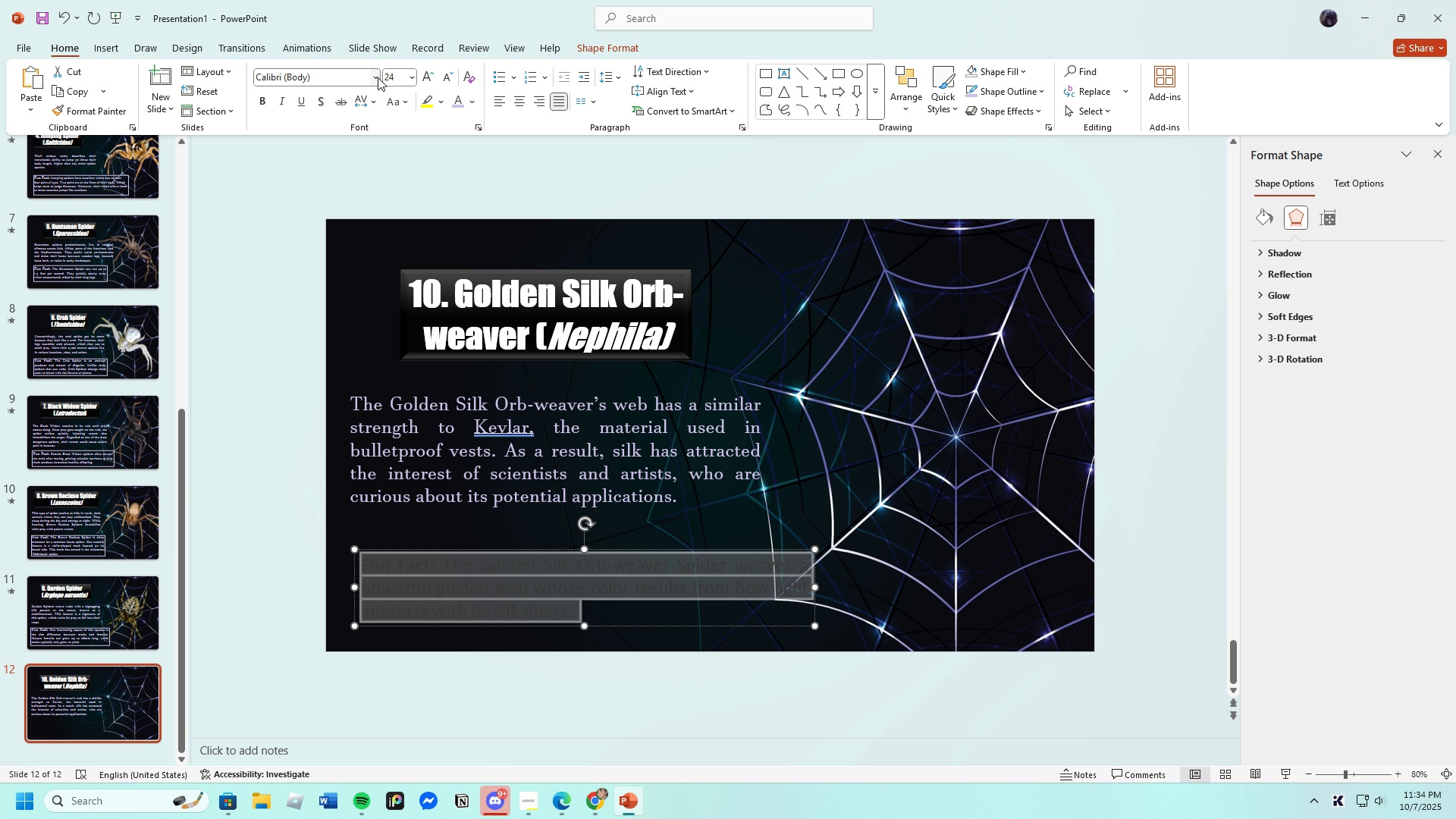 
left_click([378, 77])
 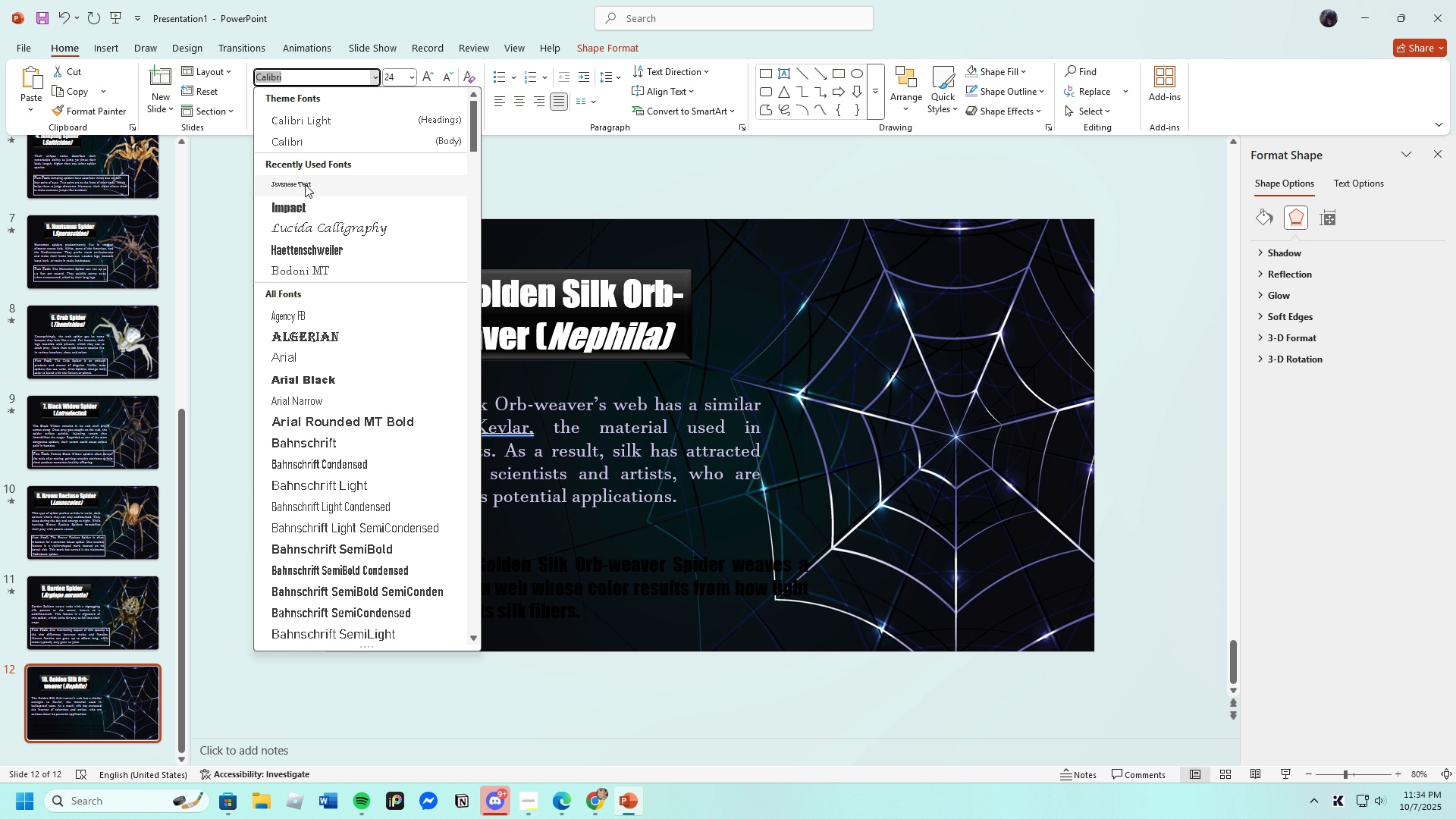 
left_click([304, 182])
 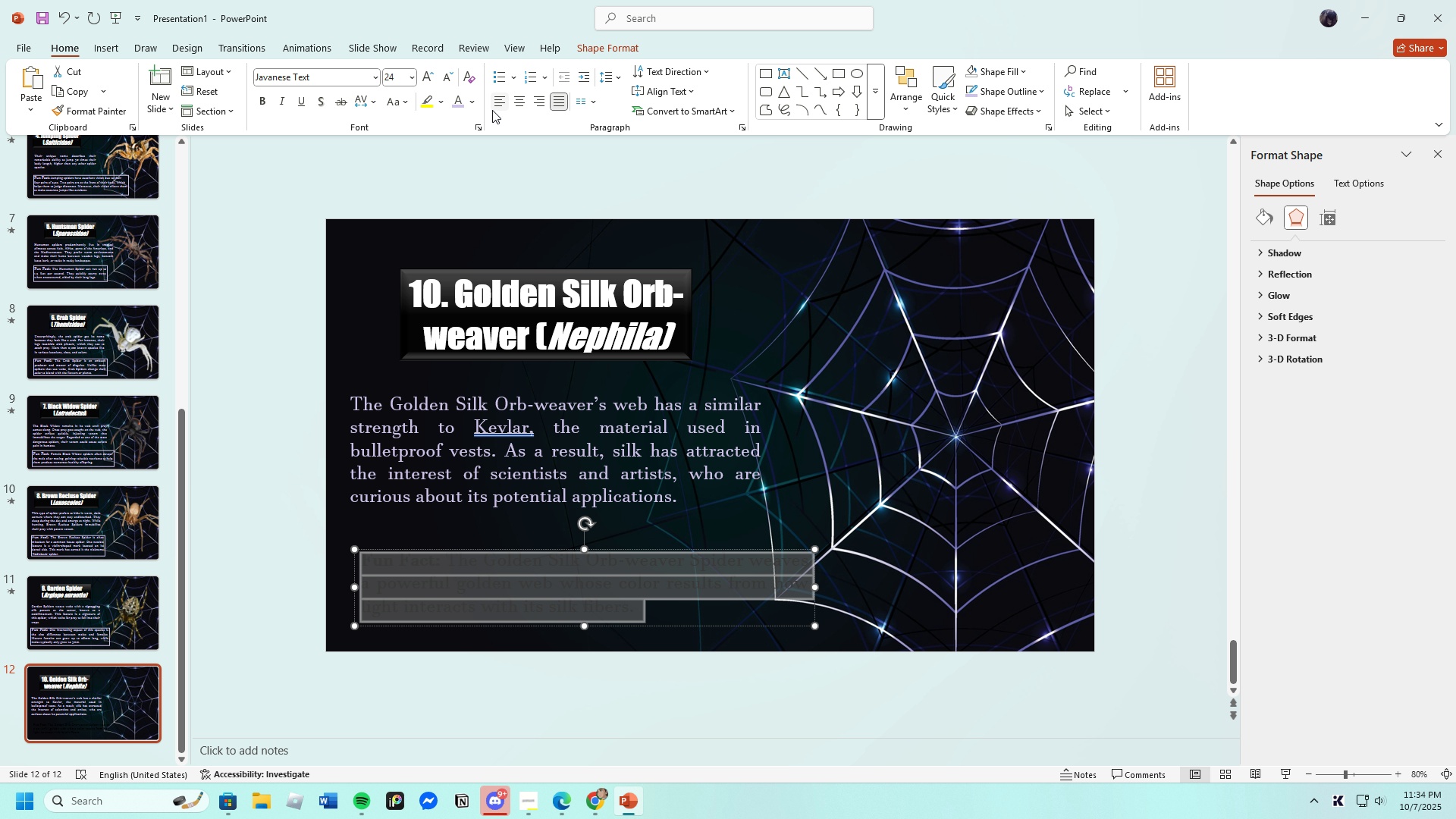 
left_click([460, 101])
 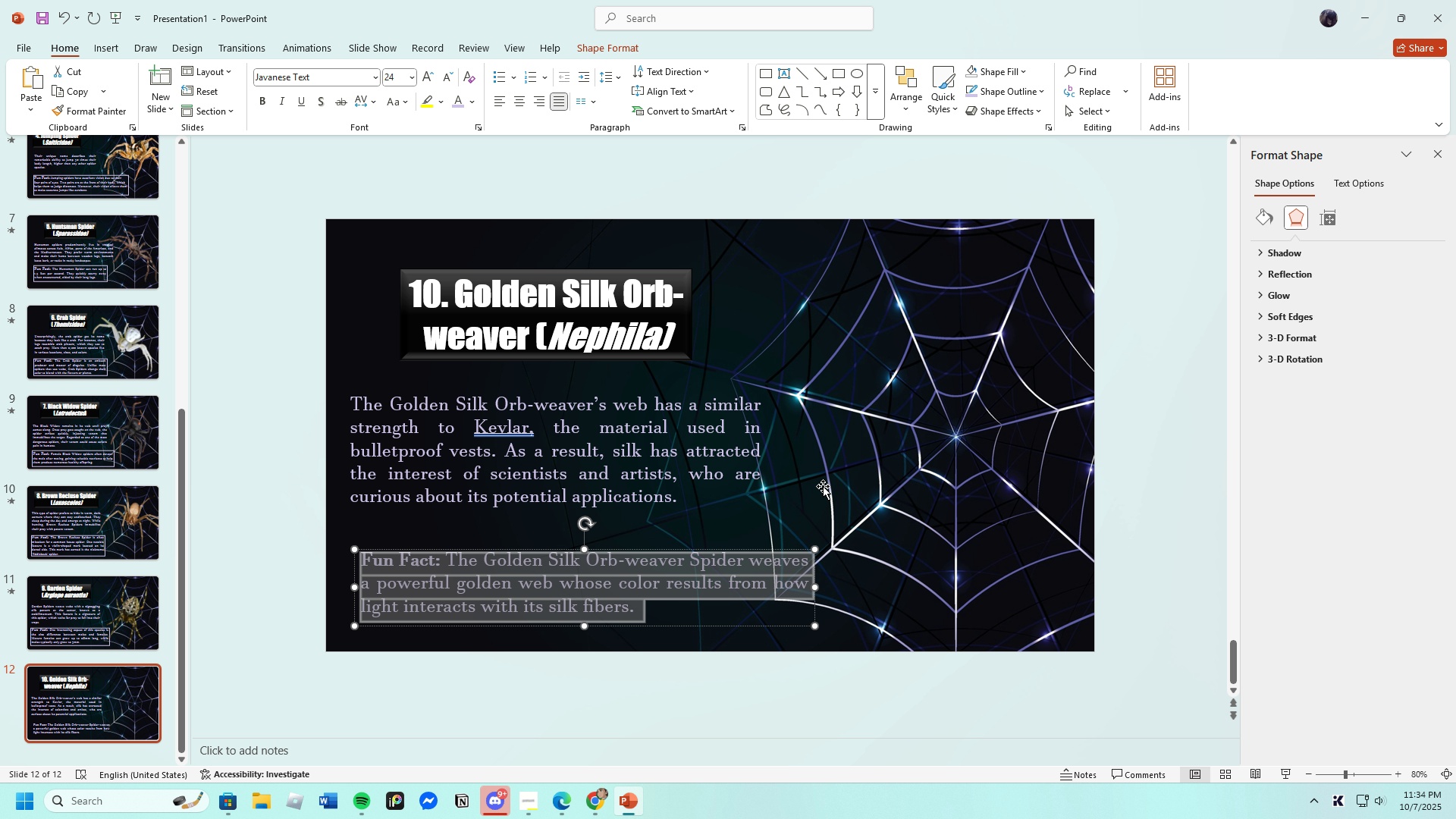 
left_click([823, 486])